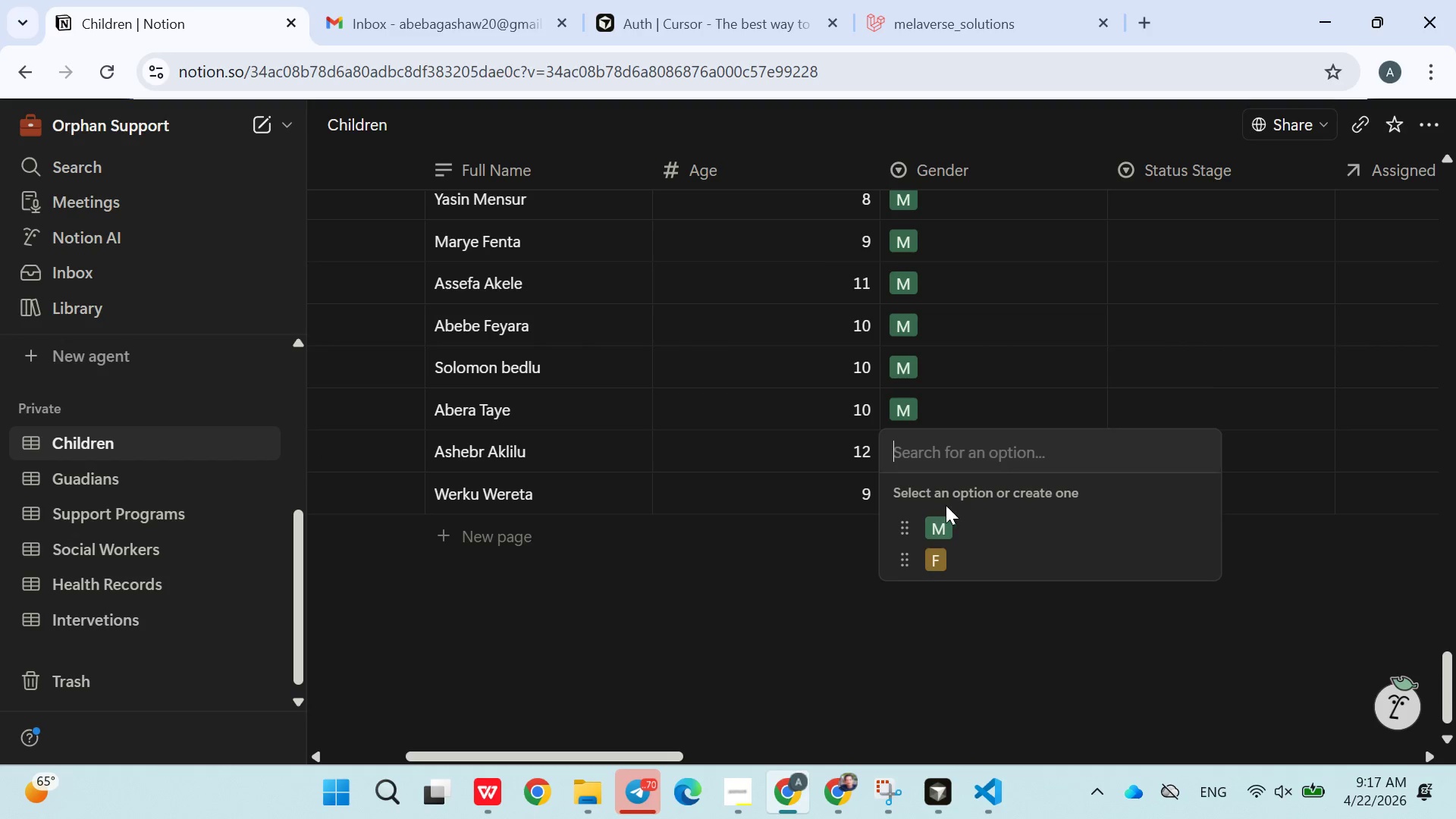 
left_click([951, 514])
 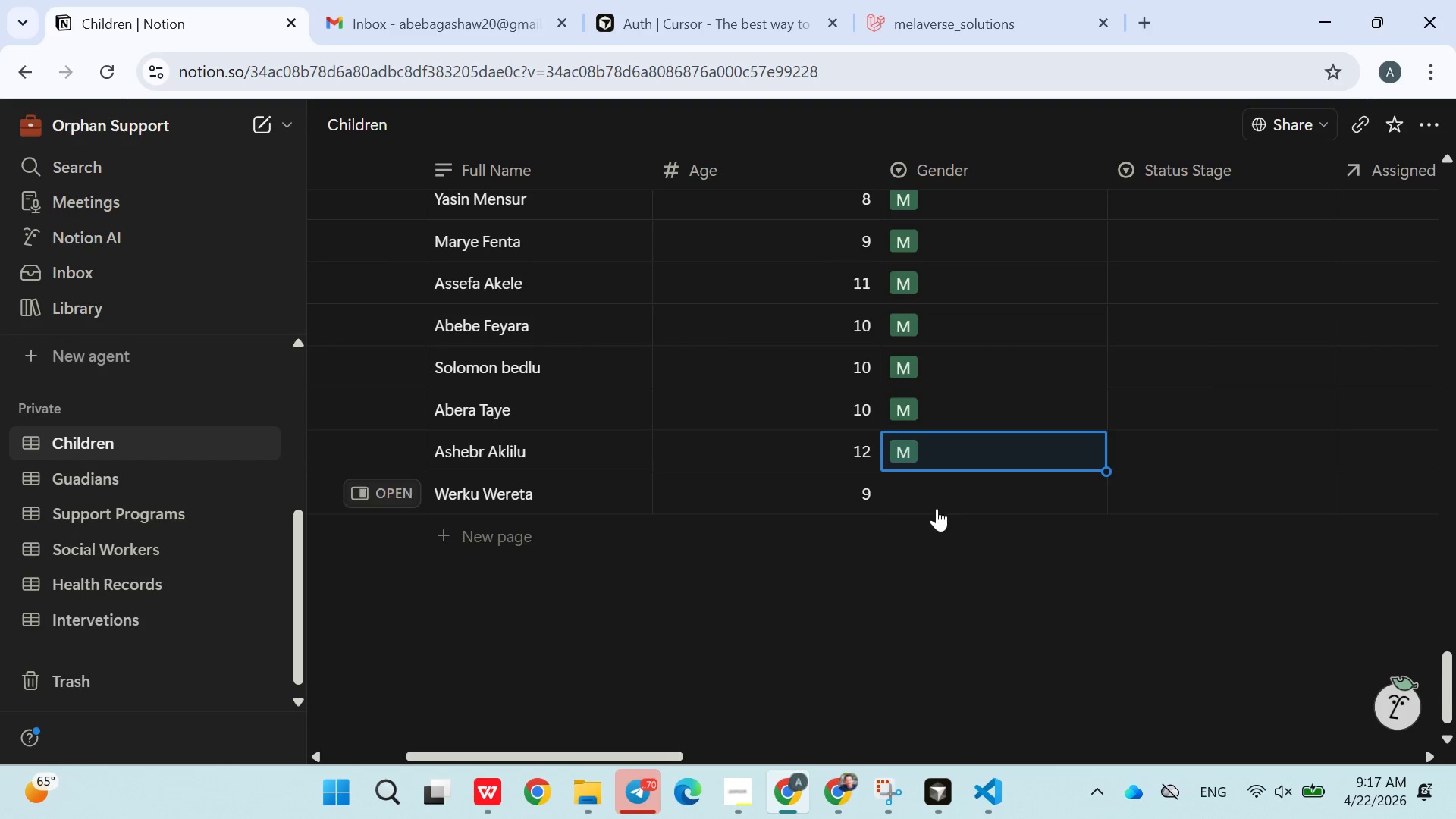 
left_click([936, 508])
 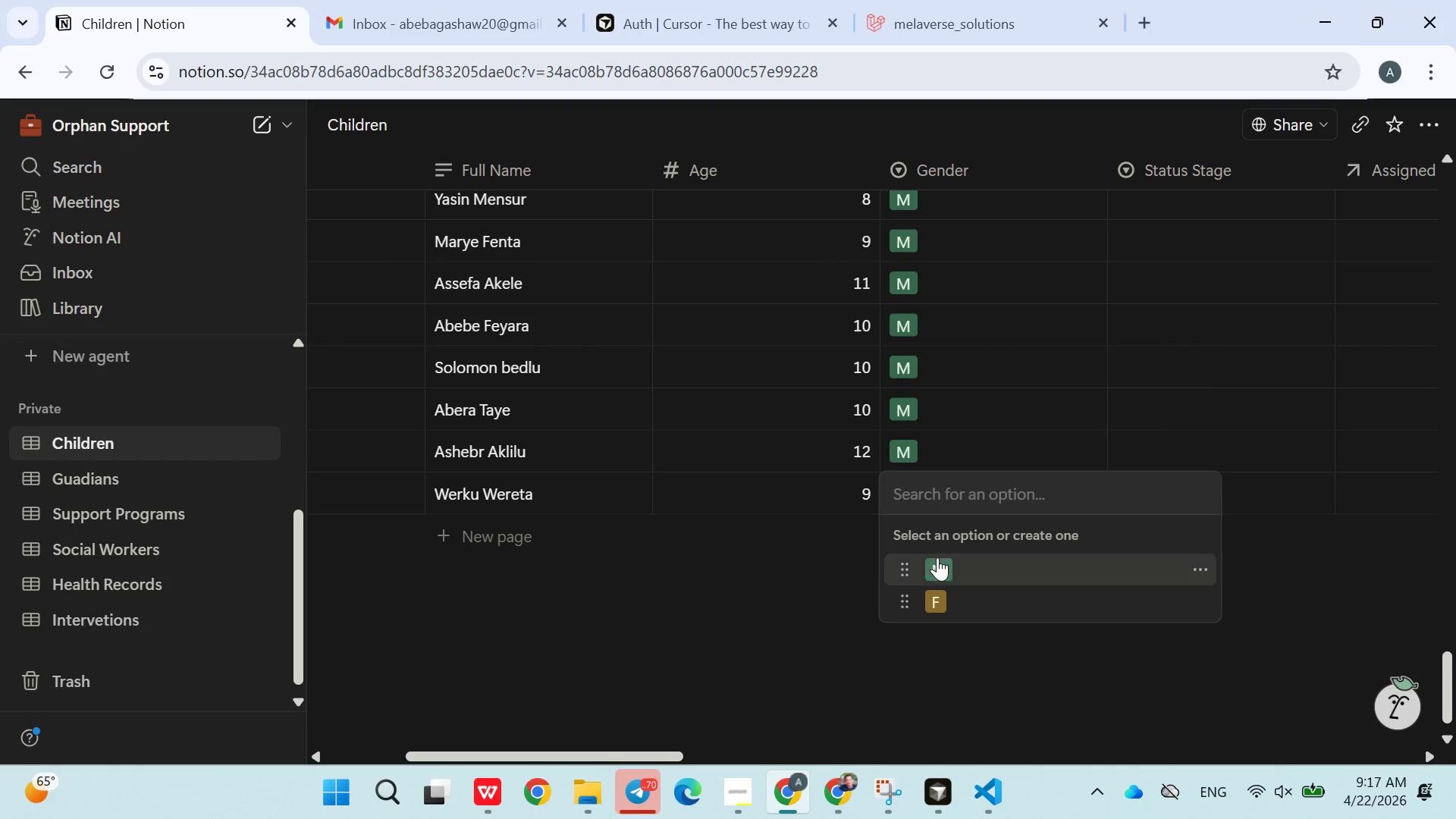 
left_click([939, 566])
 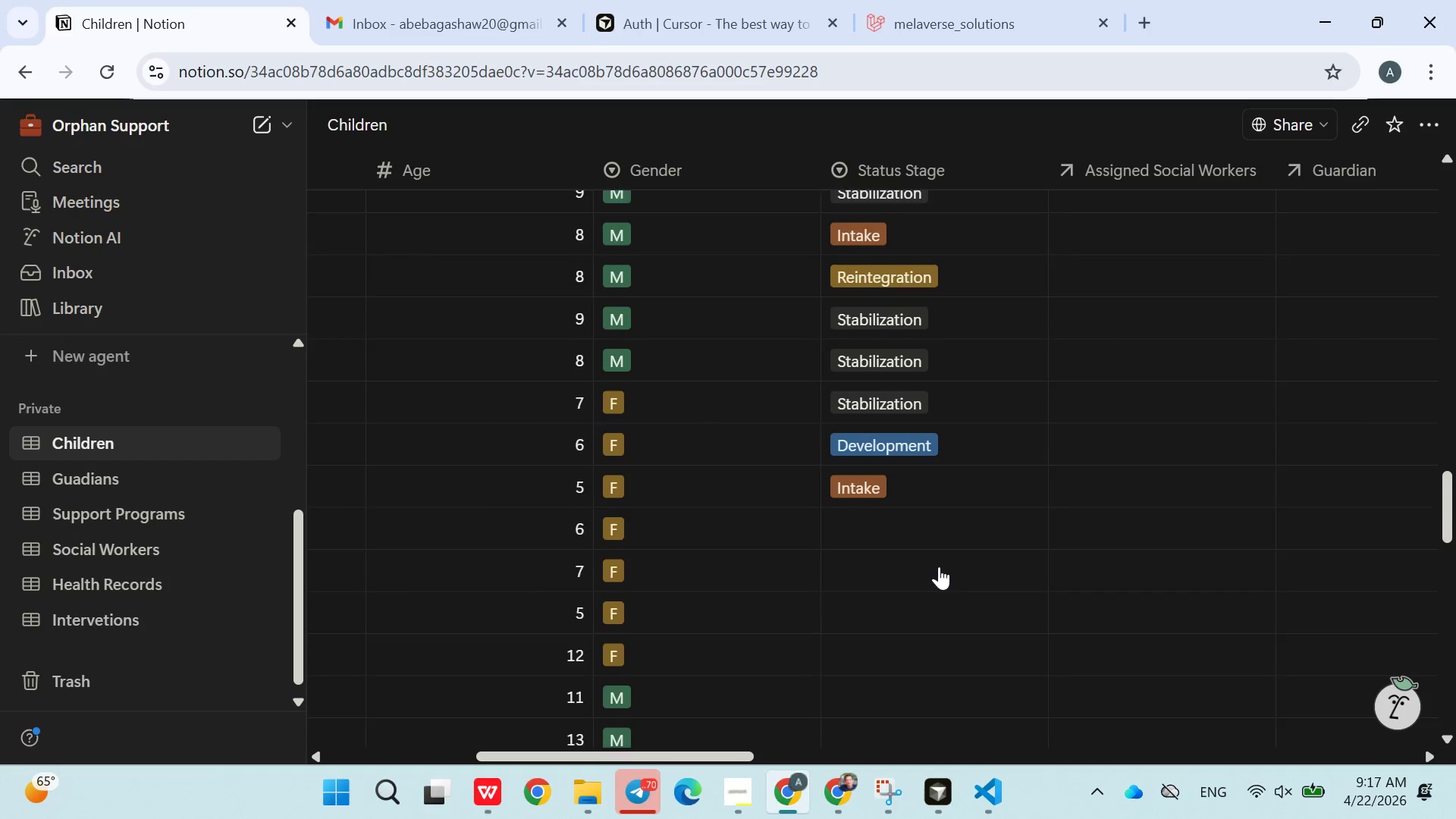 
wait(9.39)
 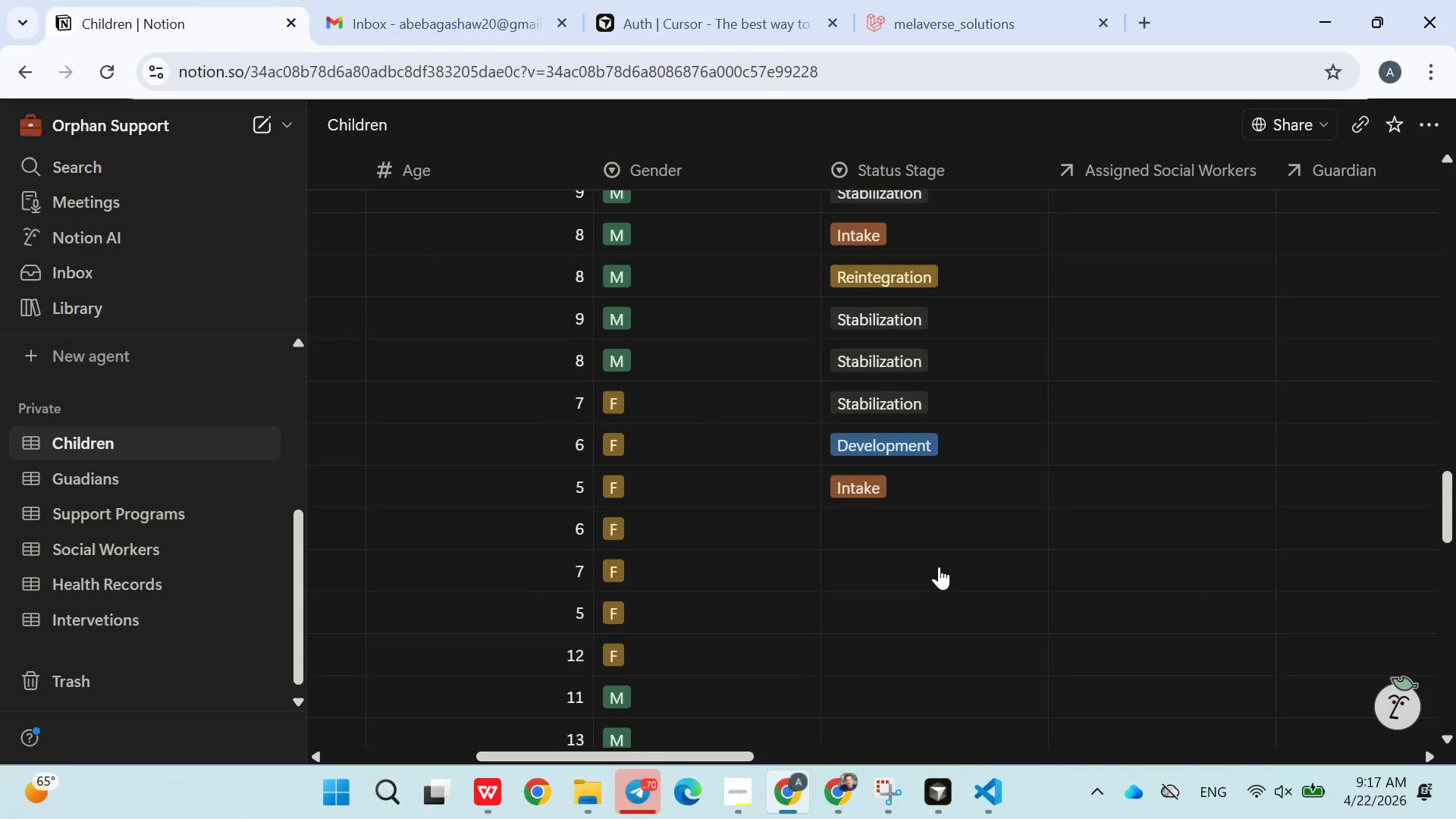 
left_click([1339, 381])
 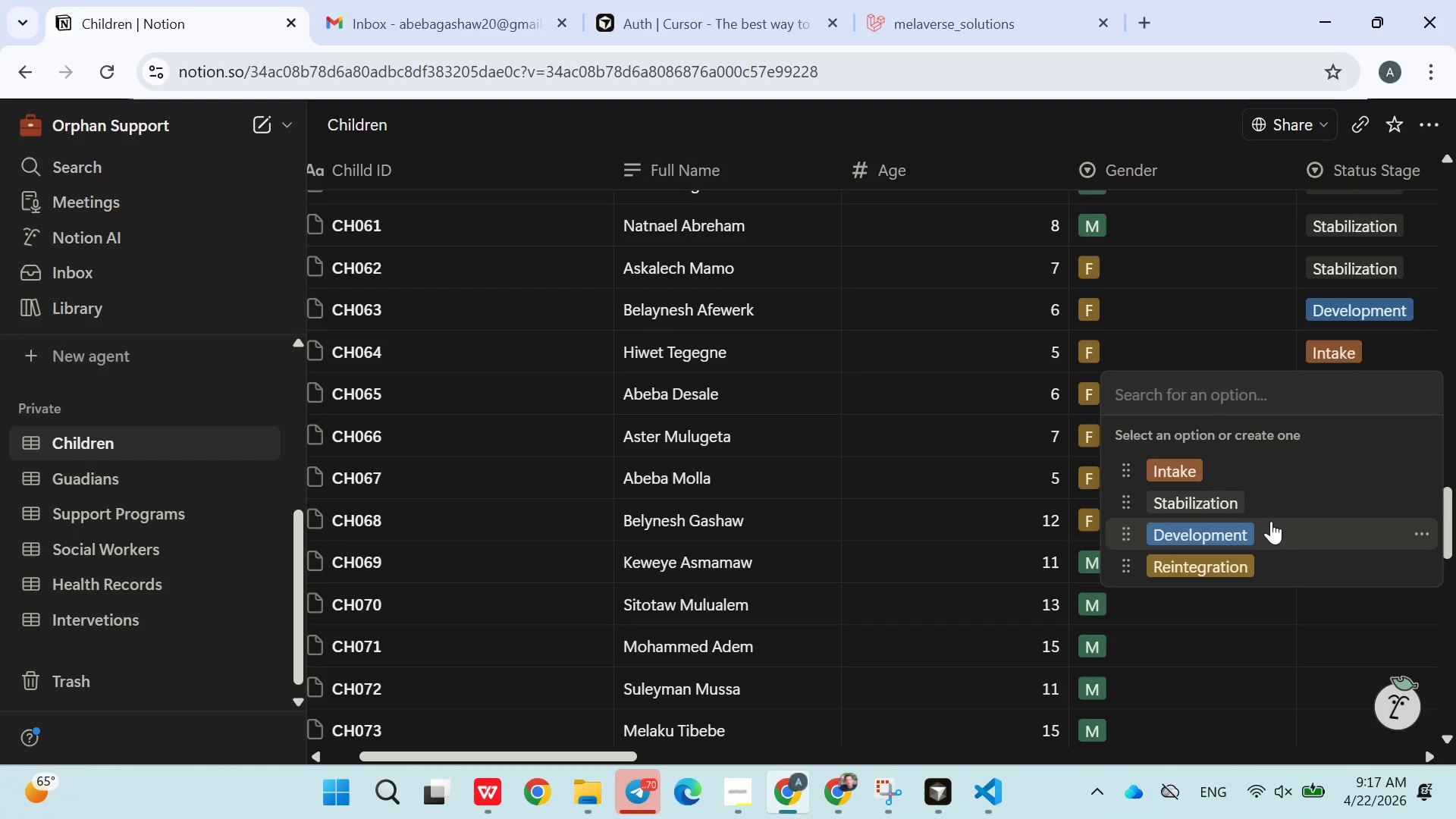 
left_click([1268, 523])
 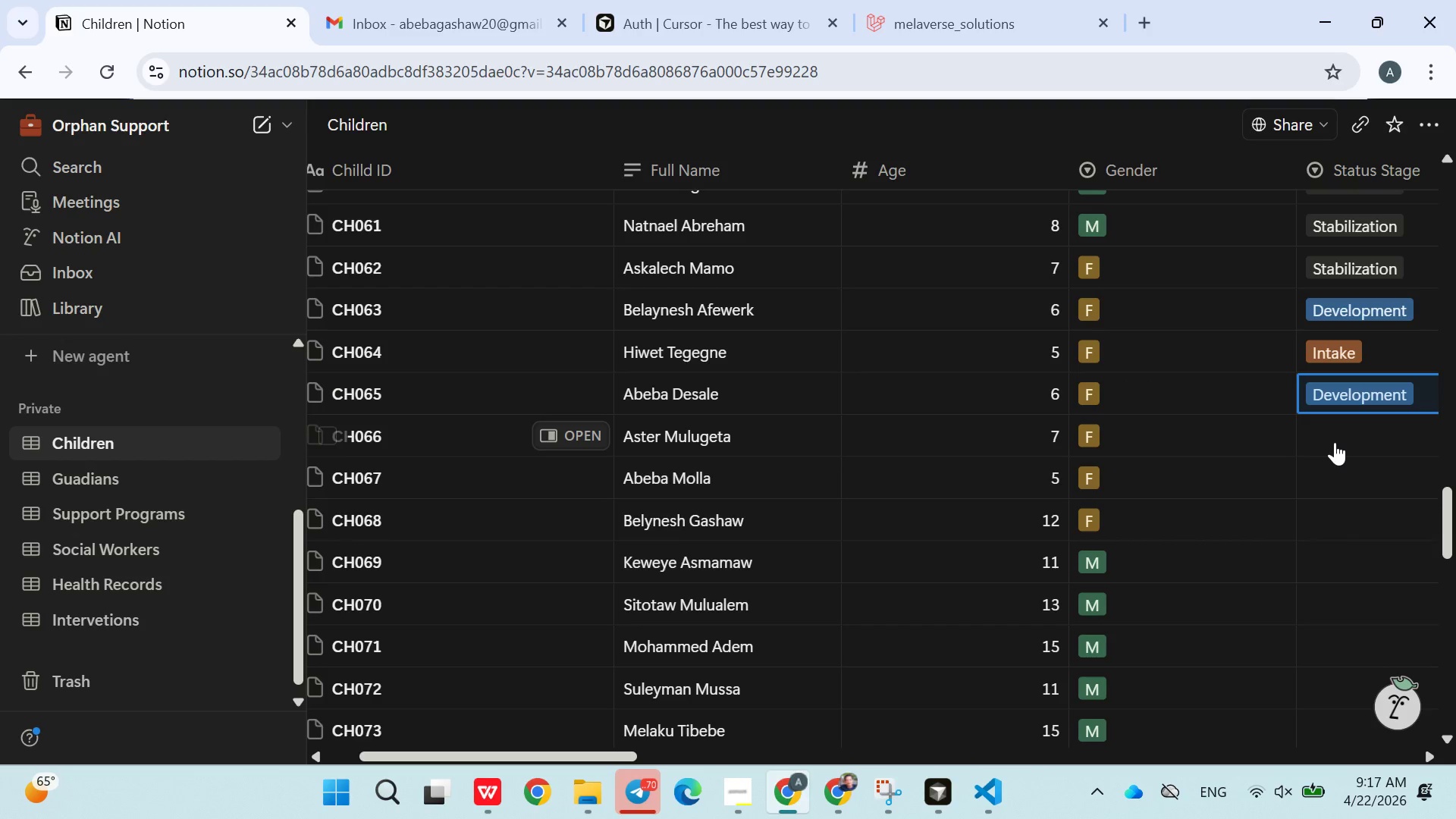 
left_click([1335, 444])
 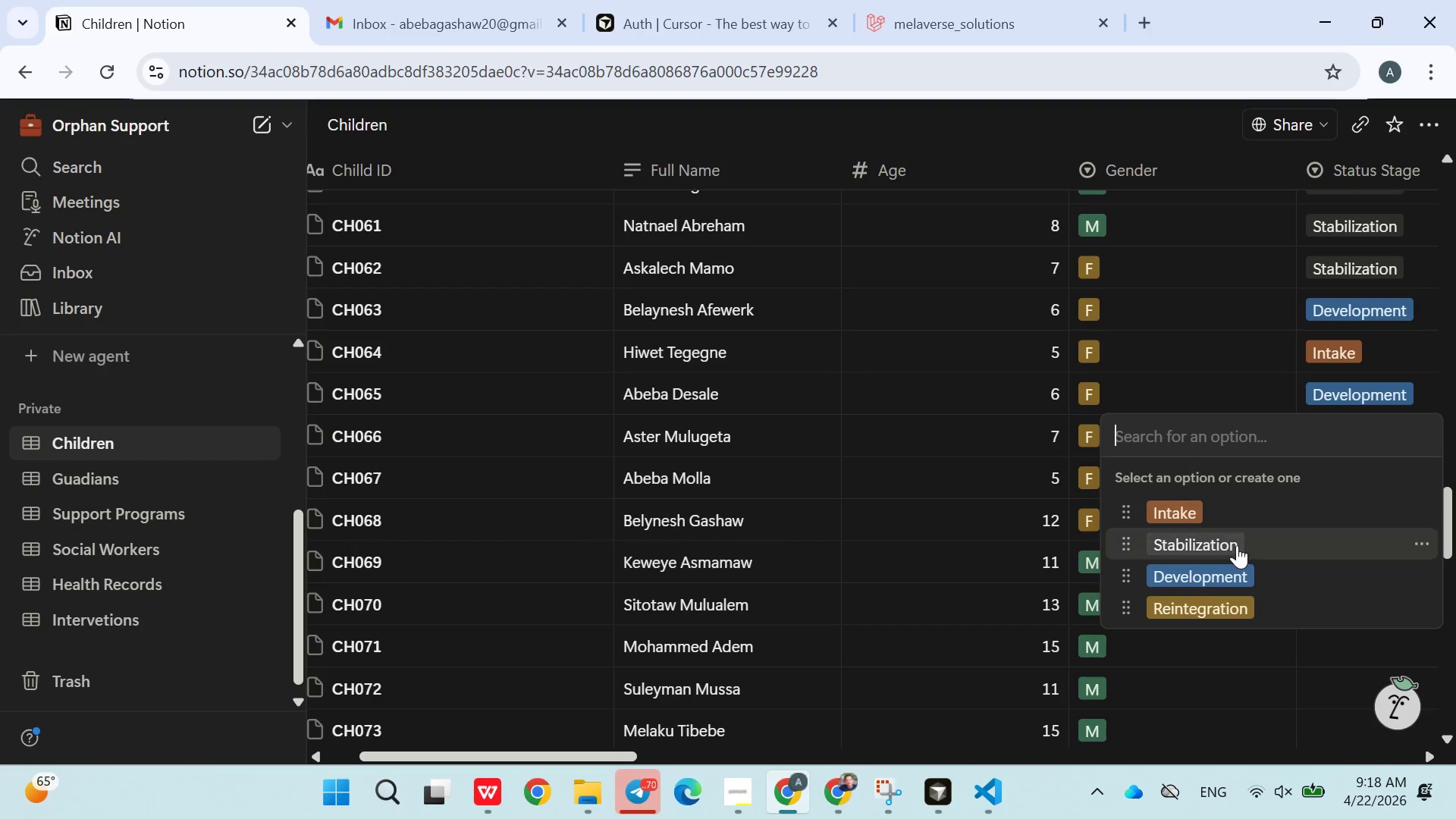 
left_click([1235, 545])
 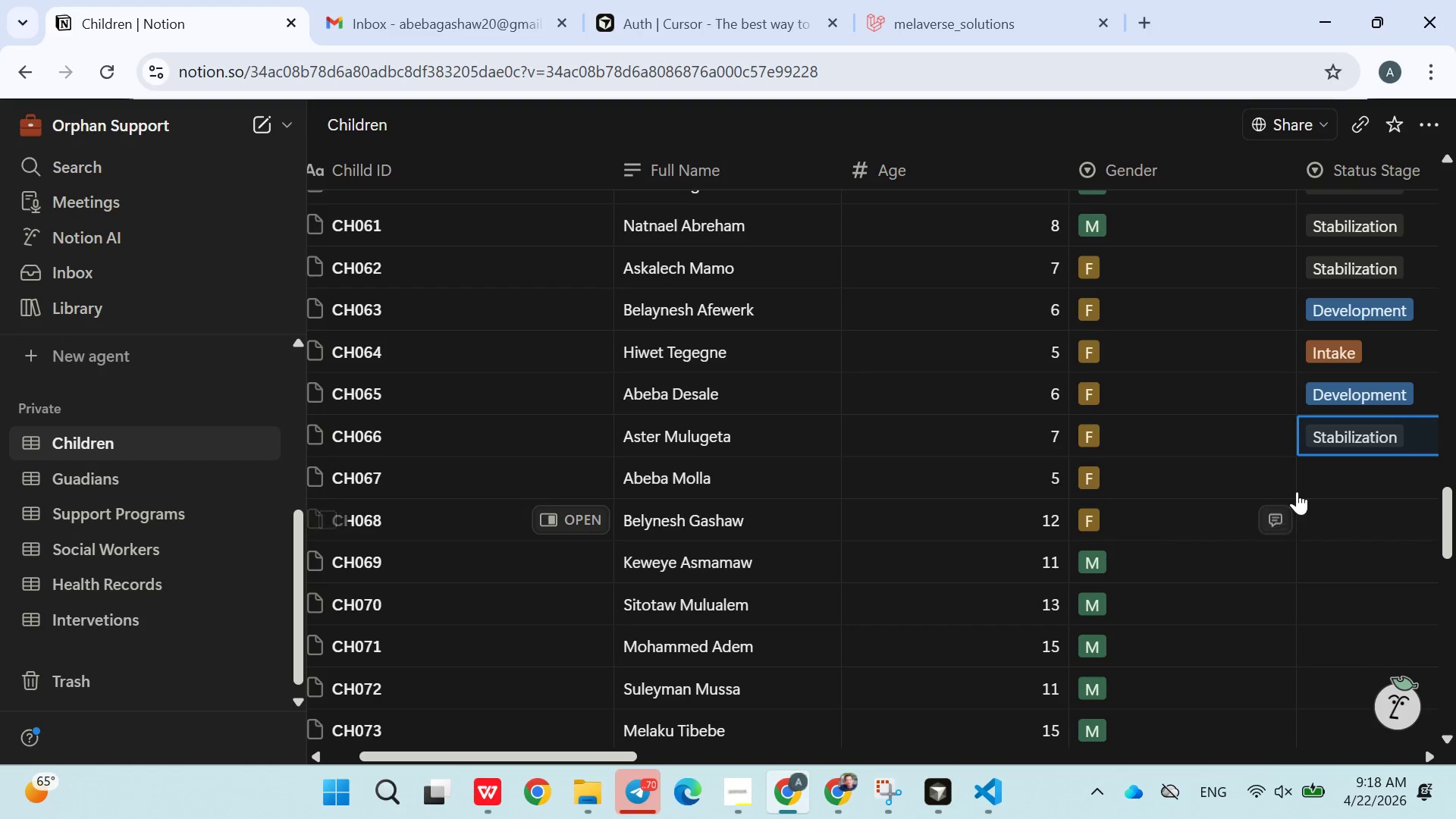 
left_click([1329, 472])
 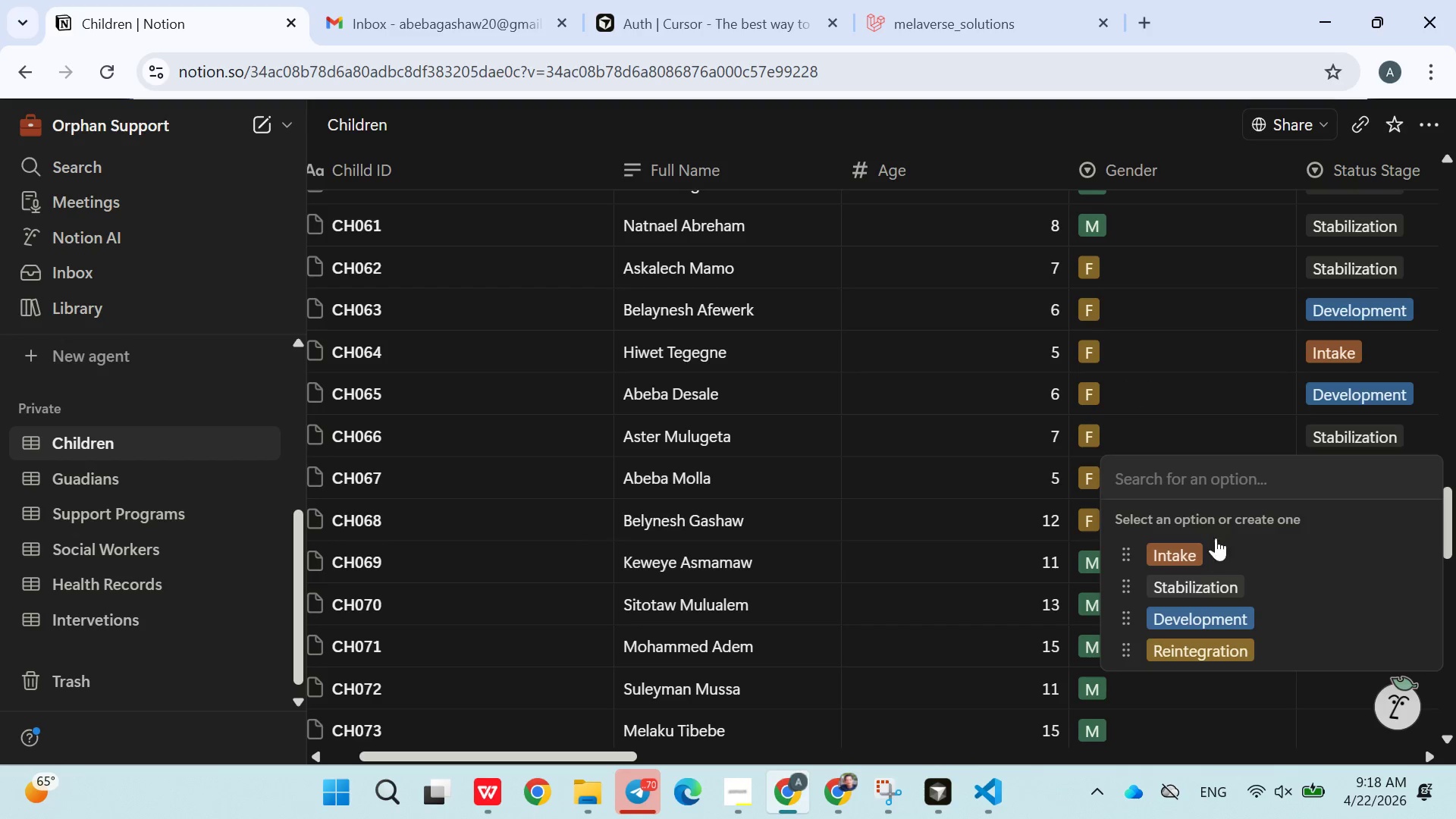 
left_click([1207, 558])
 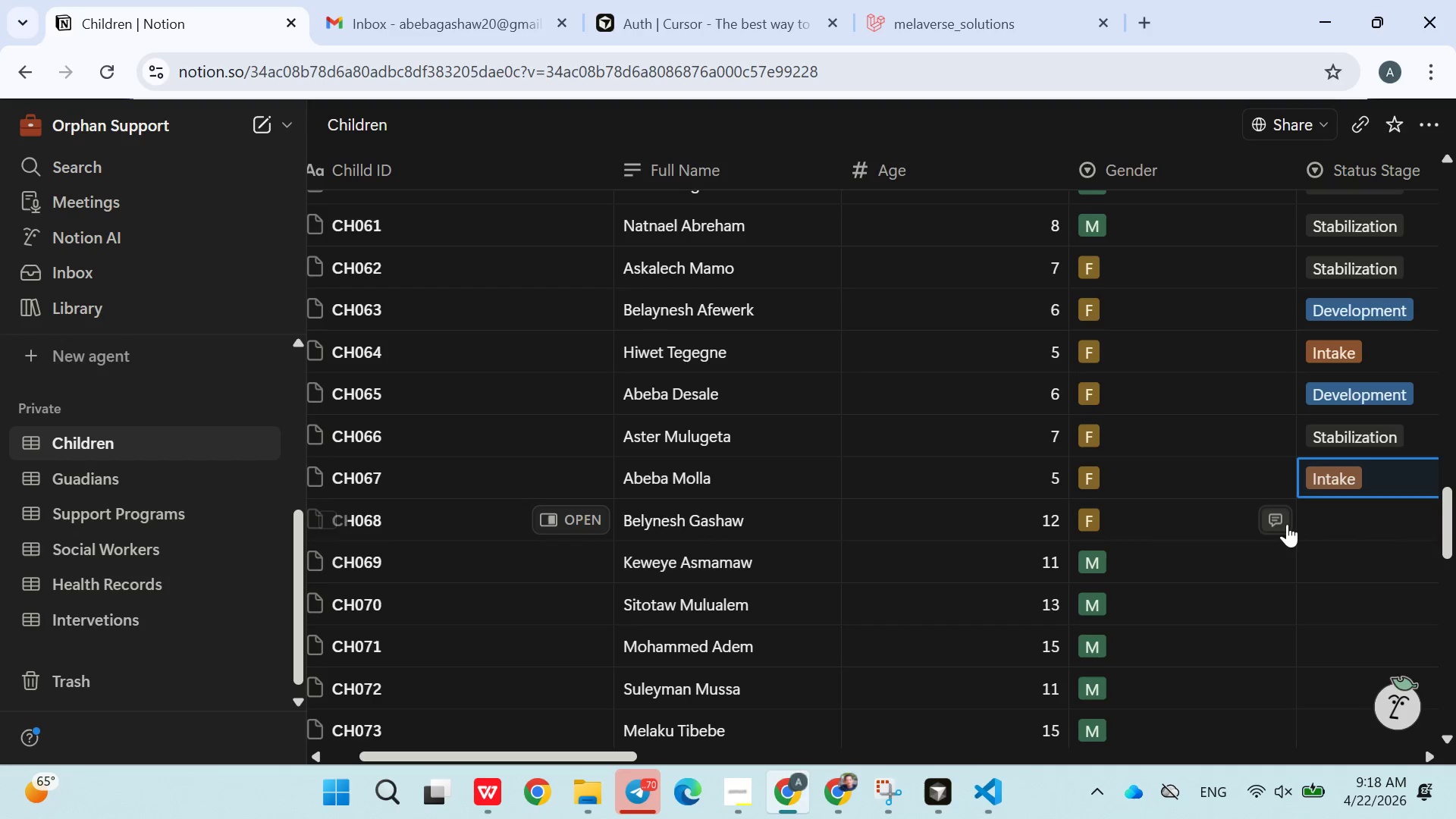 
left_click([1320, 526])
 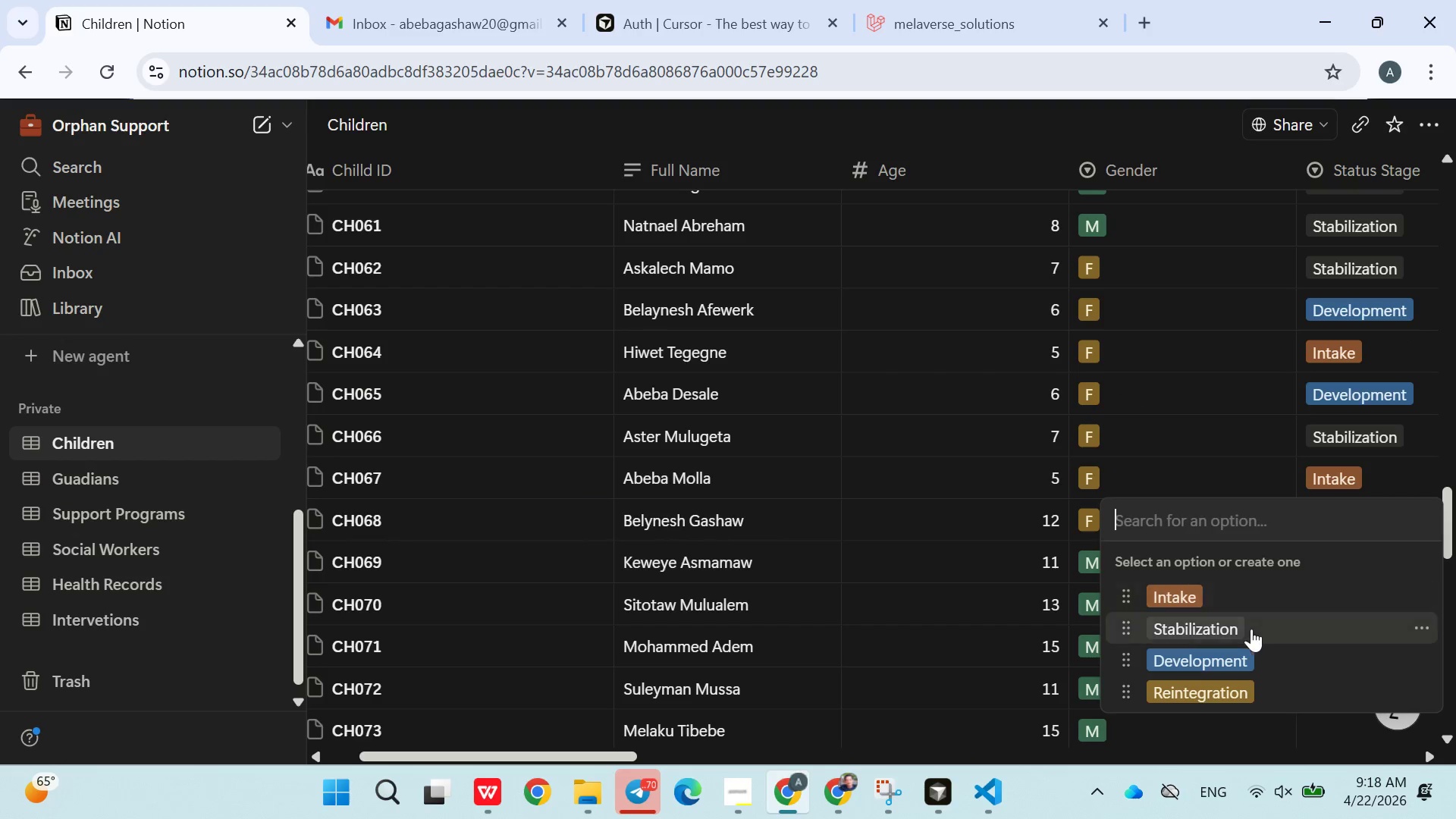 
left_click([1246, 632])
 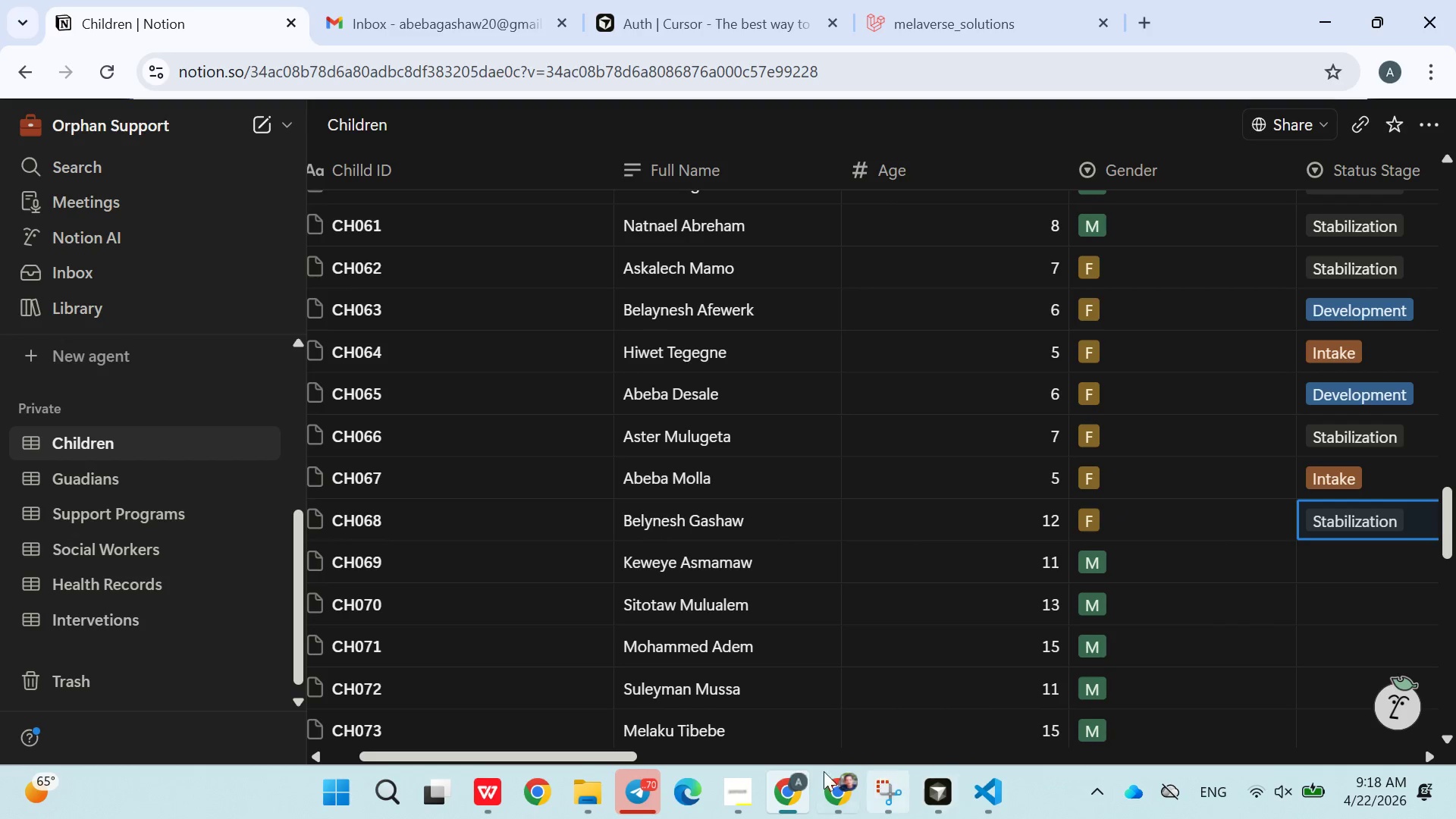 
left_click([746, 786])